 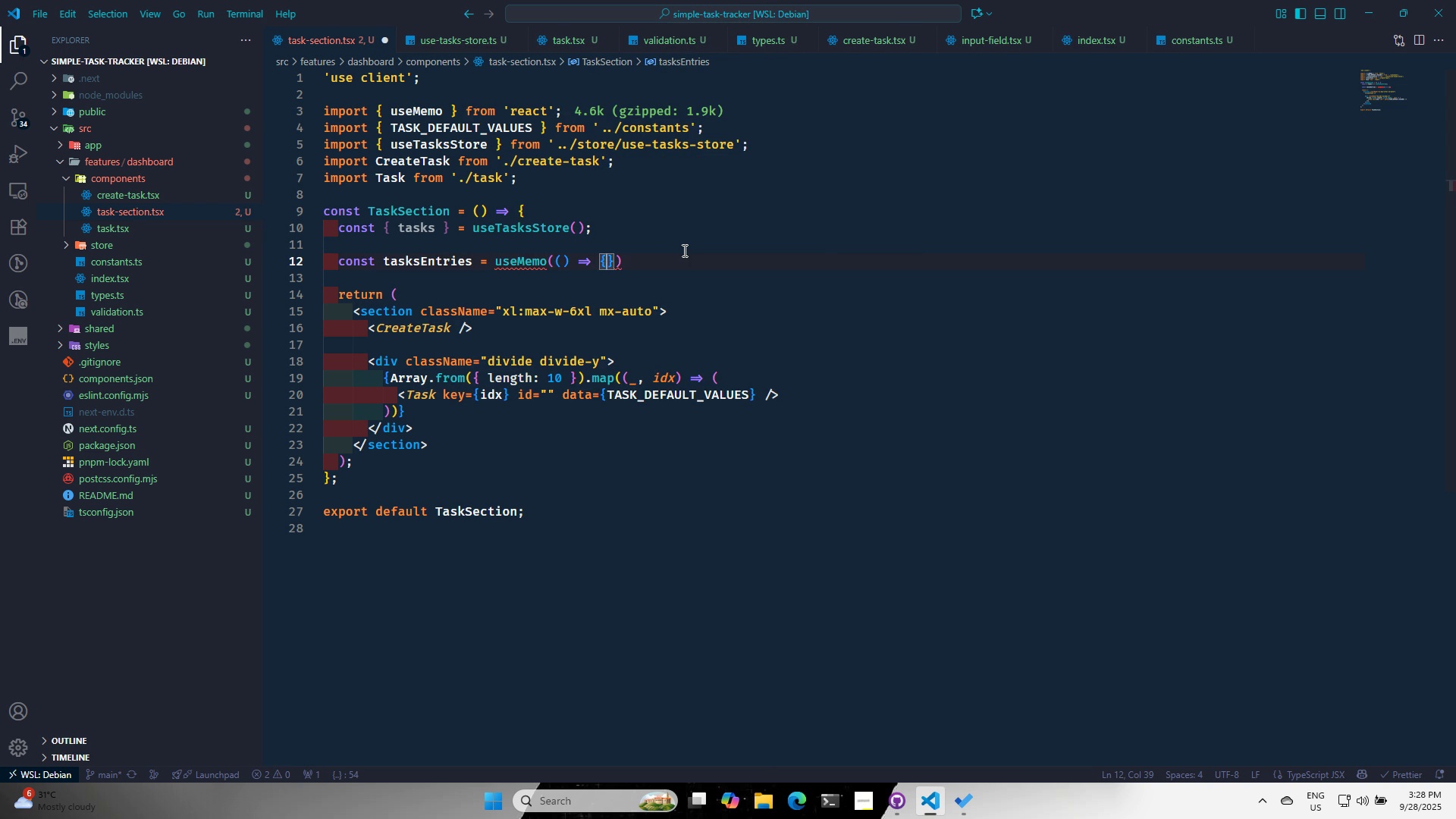 
key(ArrowRight)
 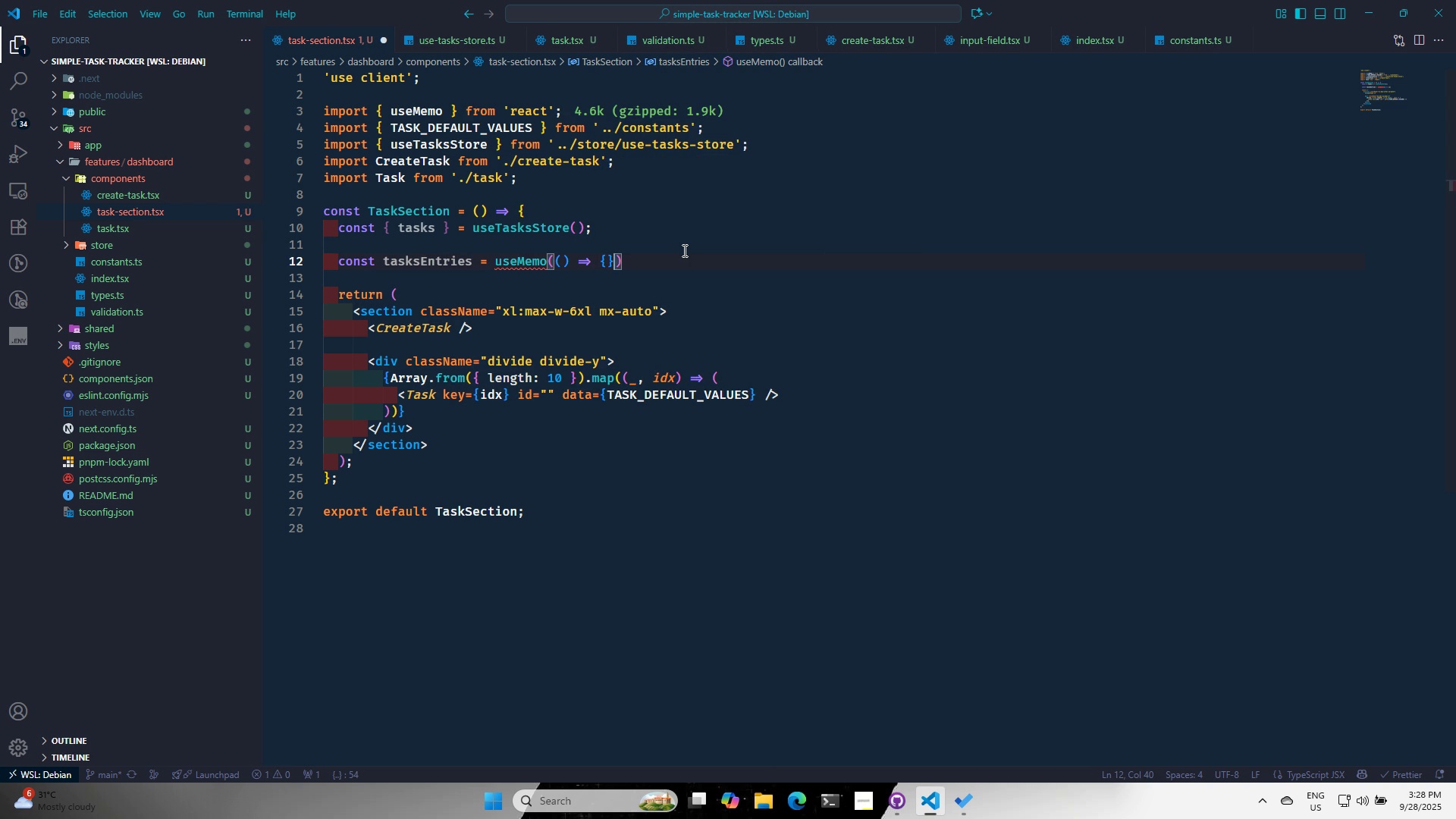 
type(, [ta)
 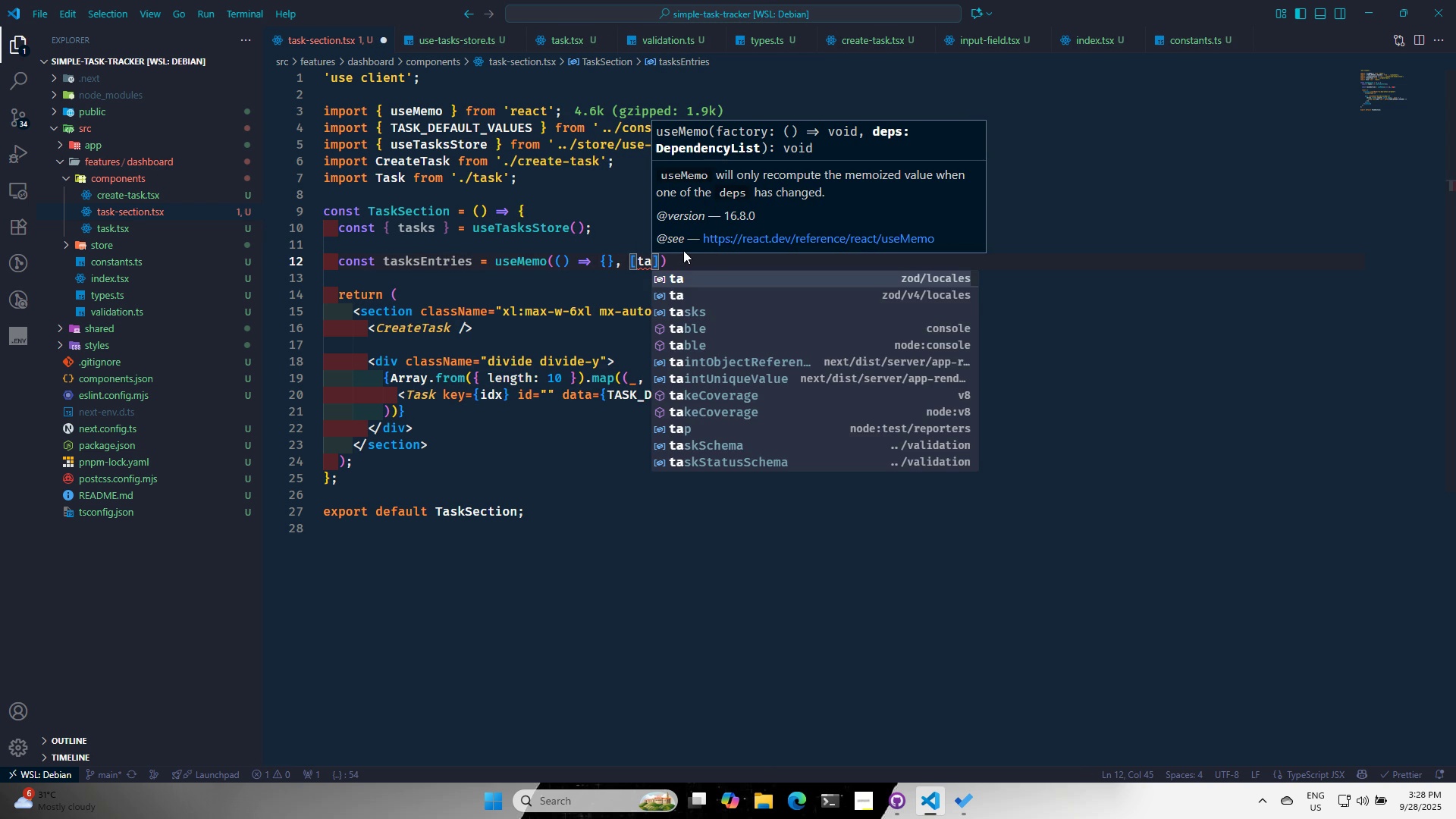 
key(ArrowDown)
 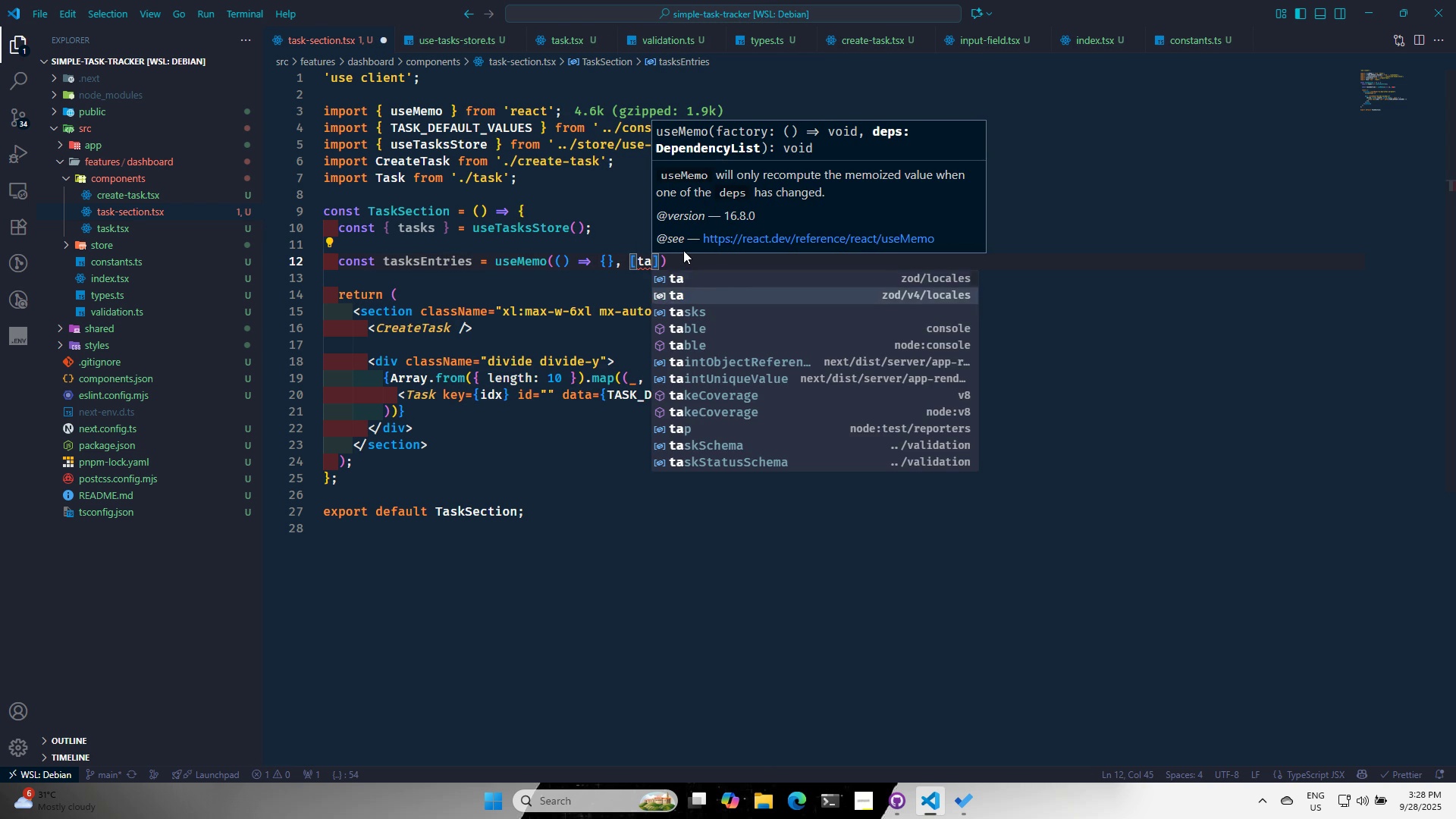 
key(ArrowDown)
 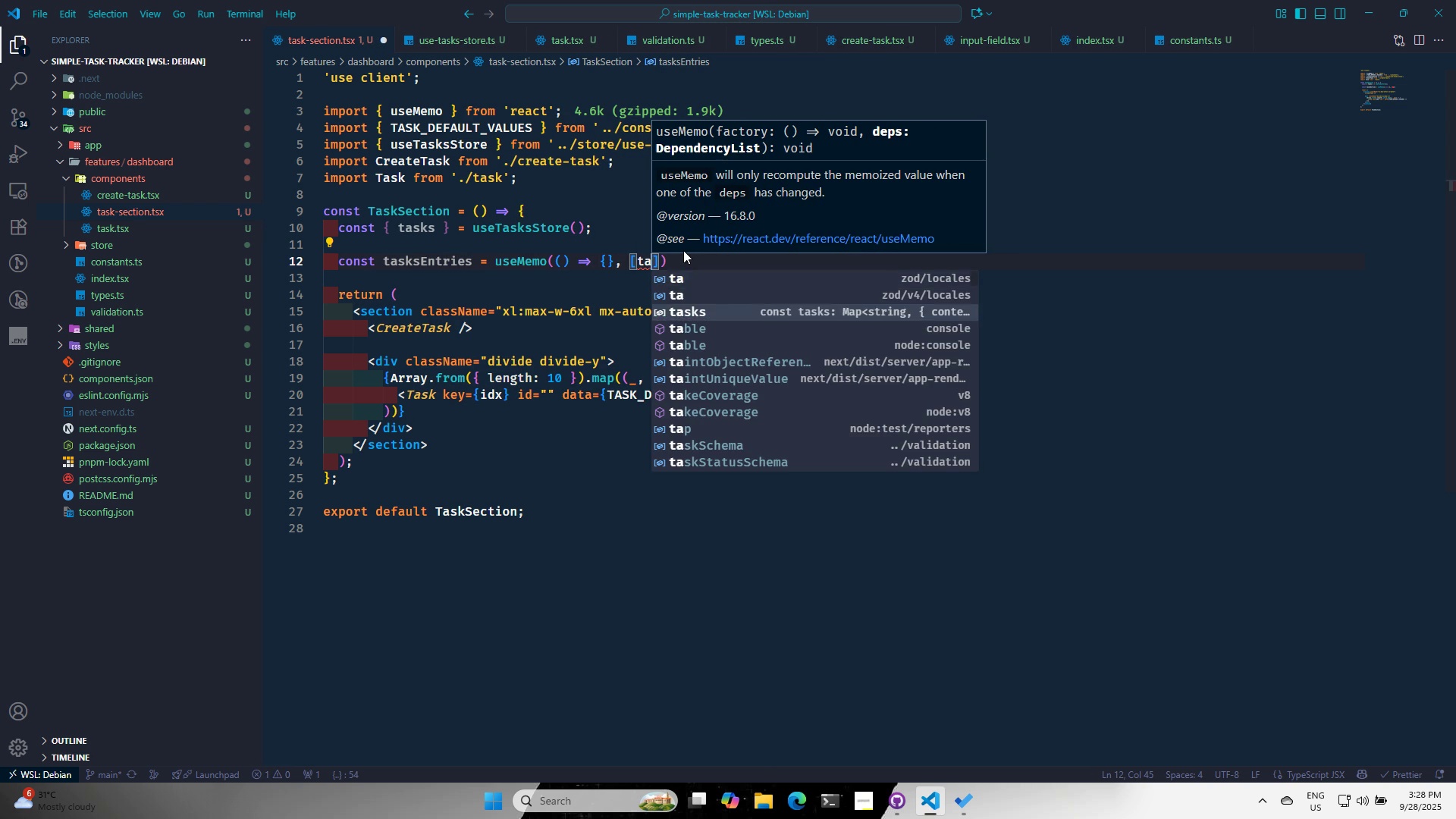 
key(Enter)